 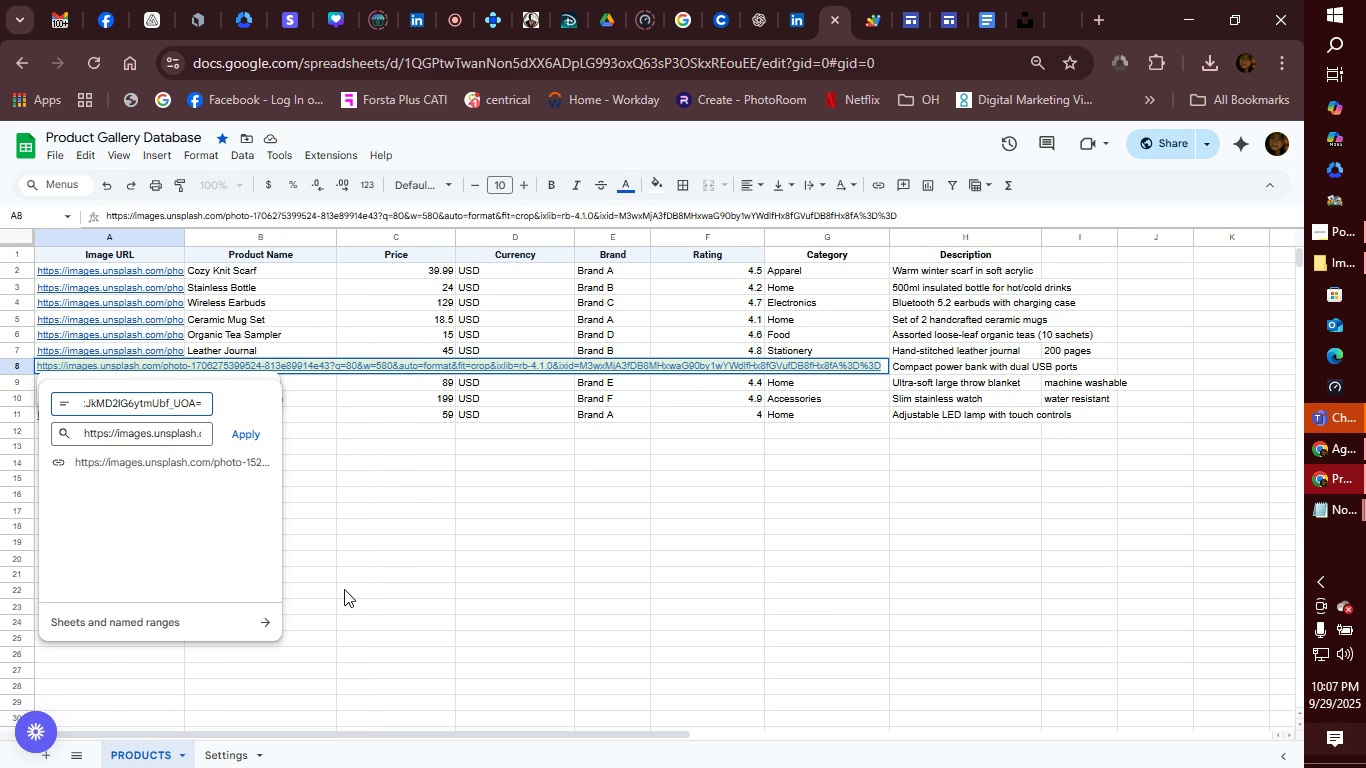 
left_click([249, 437])
 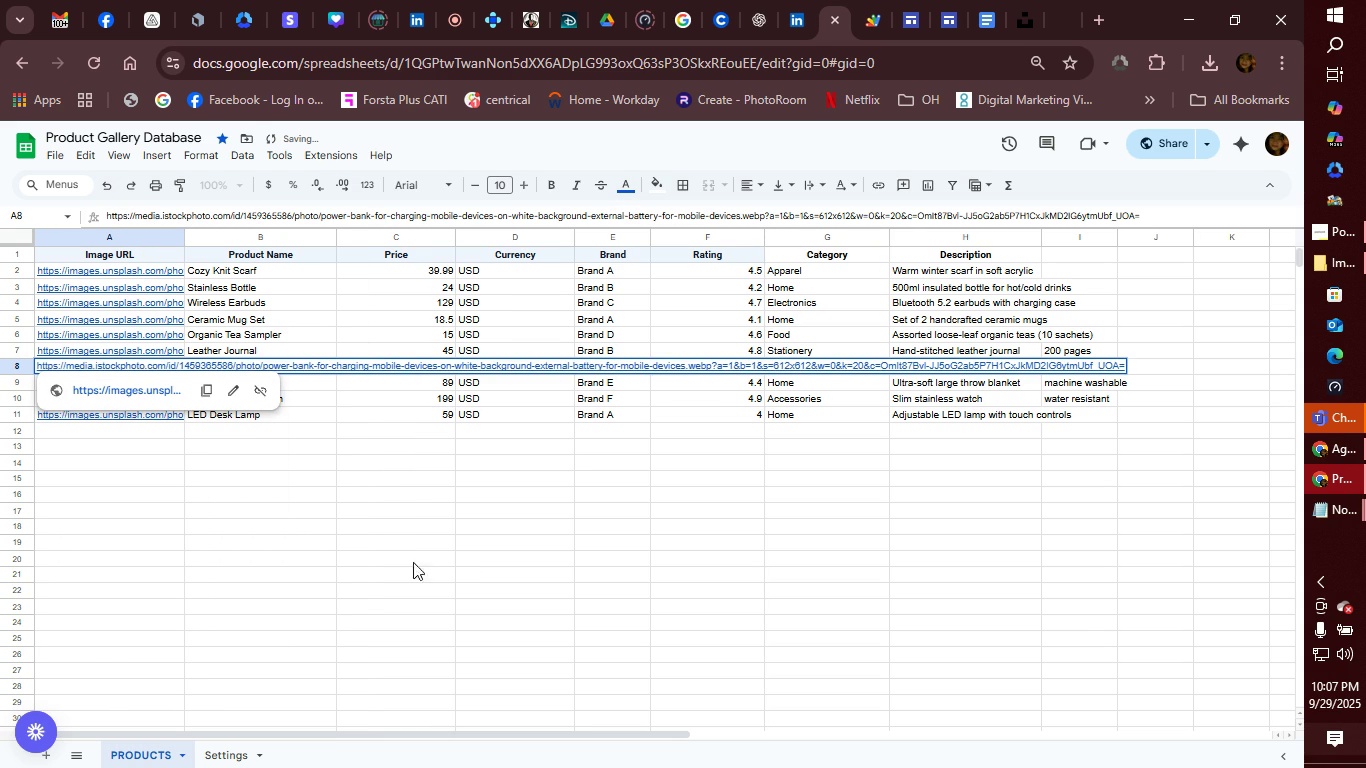 
left_click([190, 566])
 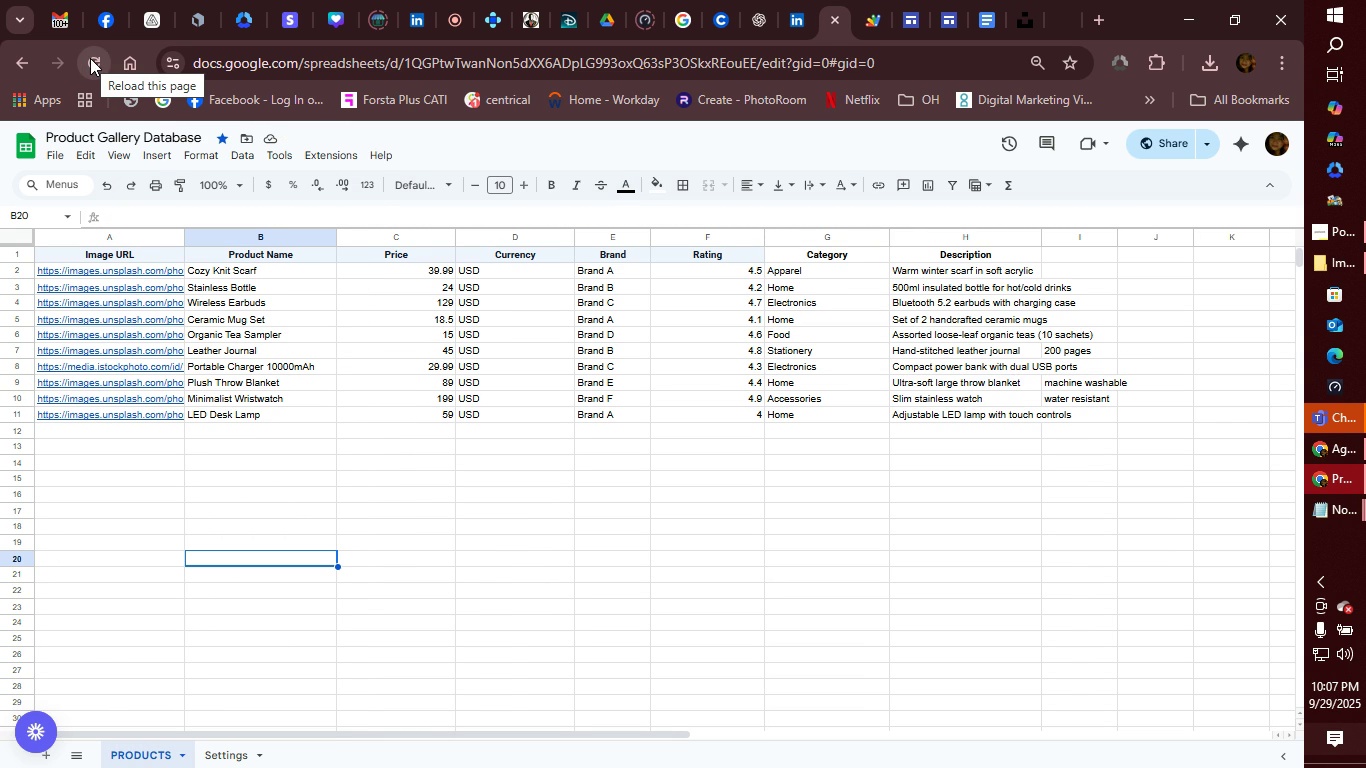 
wait(6.45)
 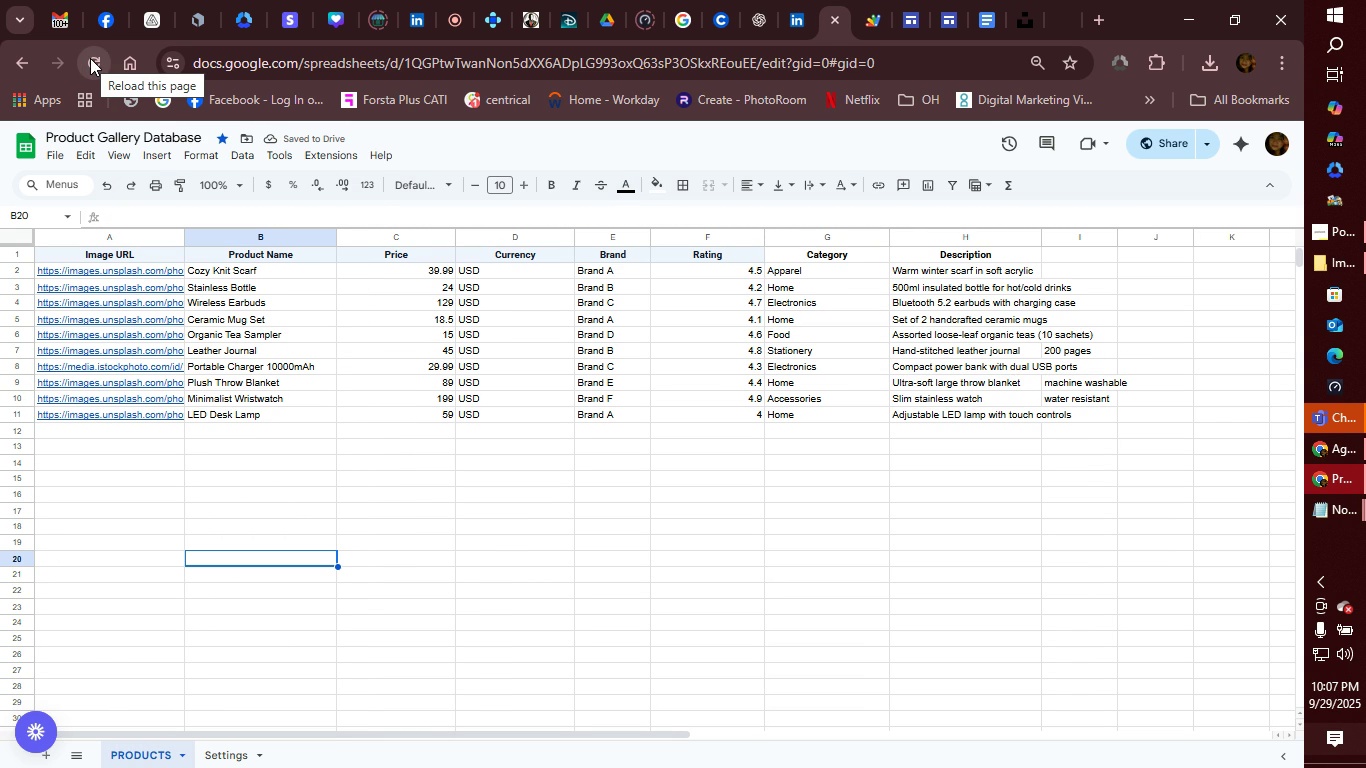 
left_click([90, 58])
 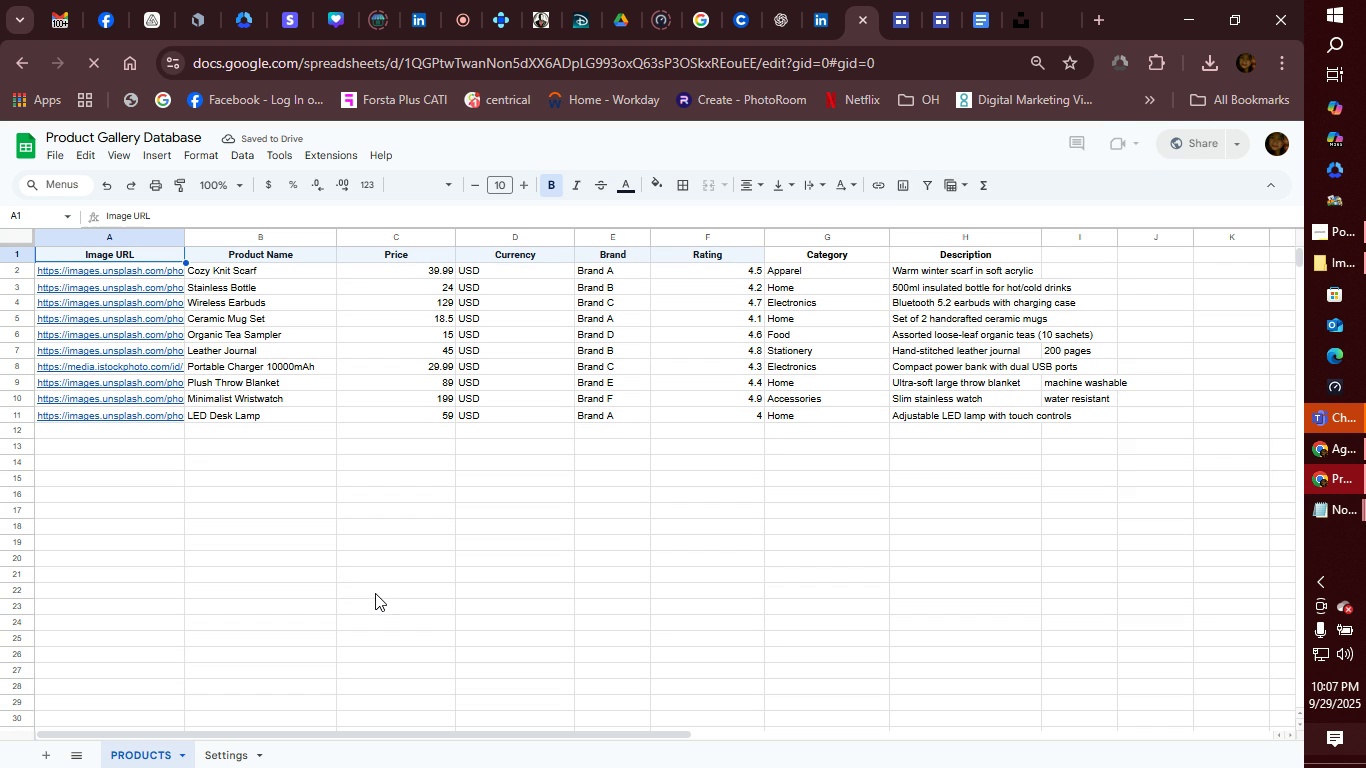 
wait(10.76)
 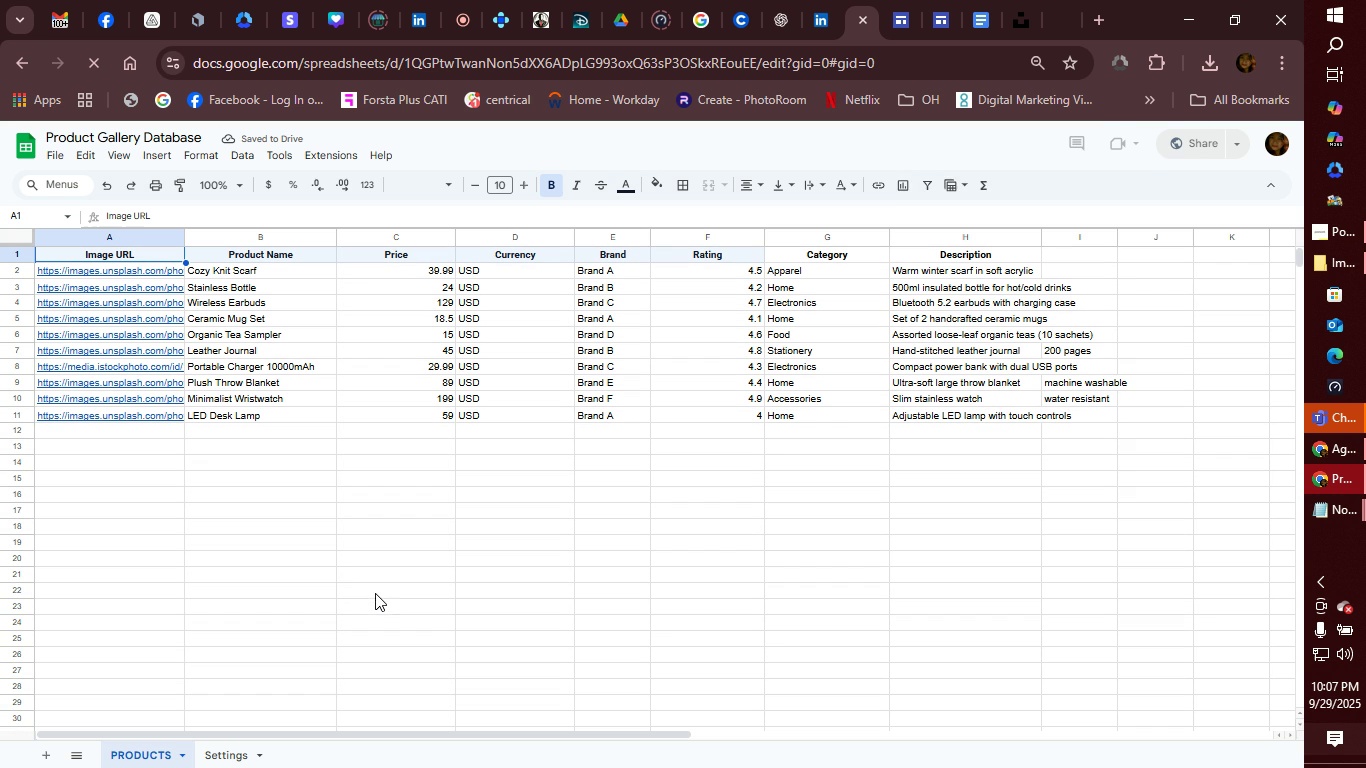 
left_click([317, 151])
 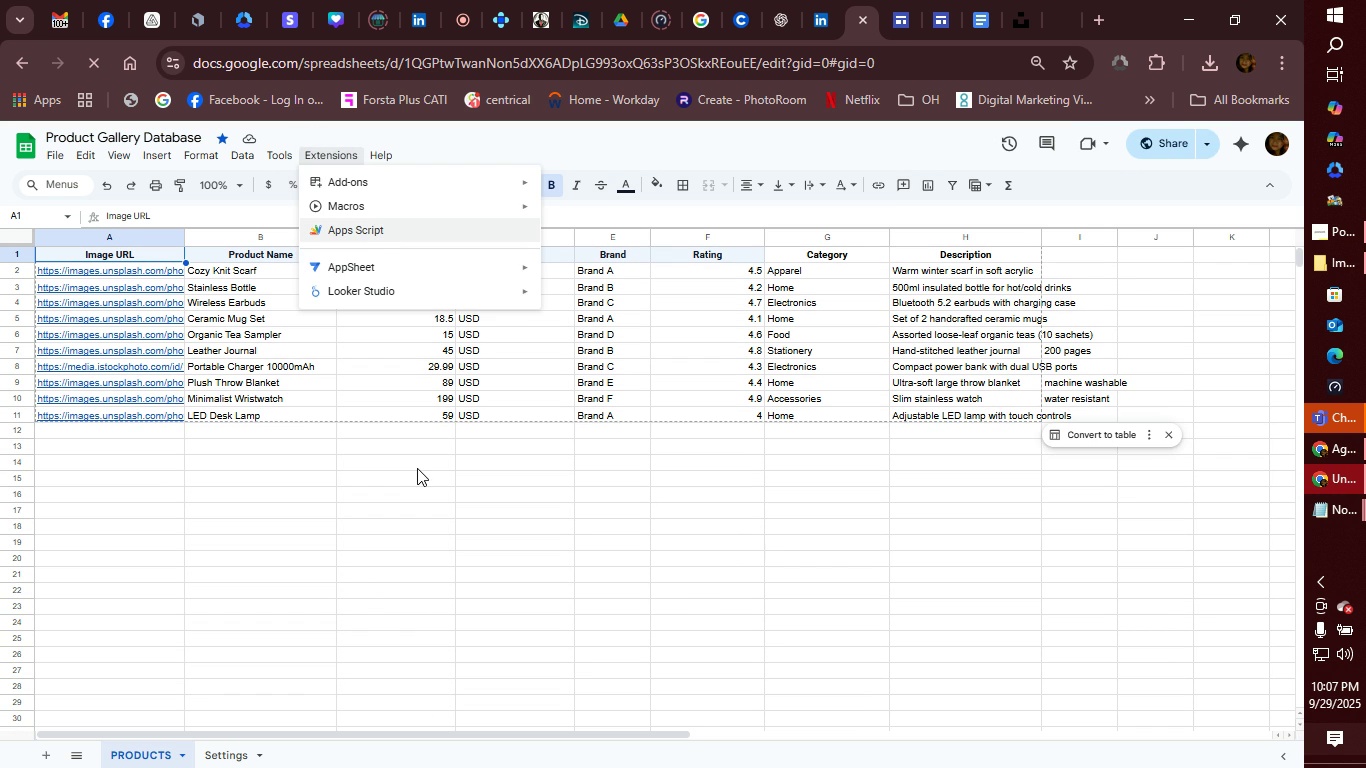 
left_click([385, 223])
 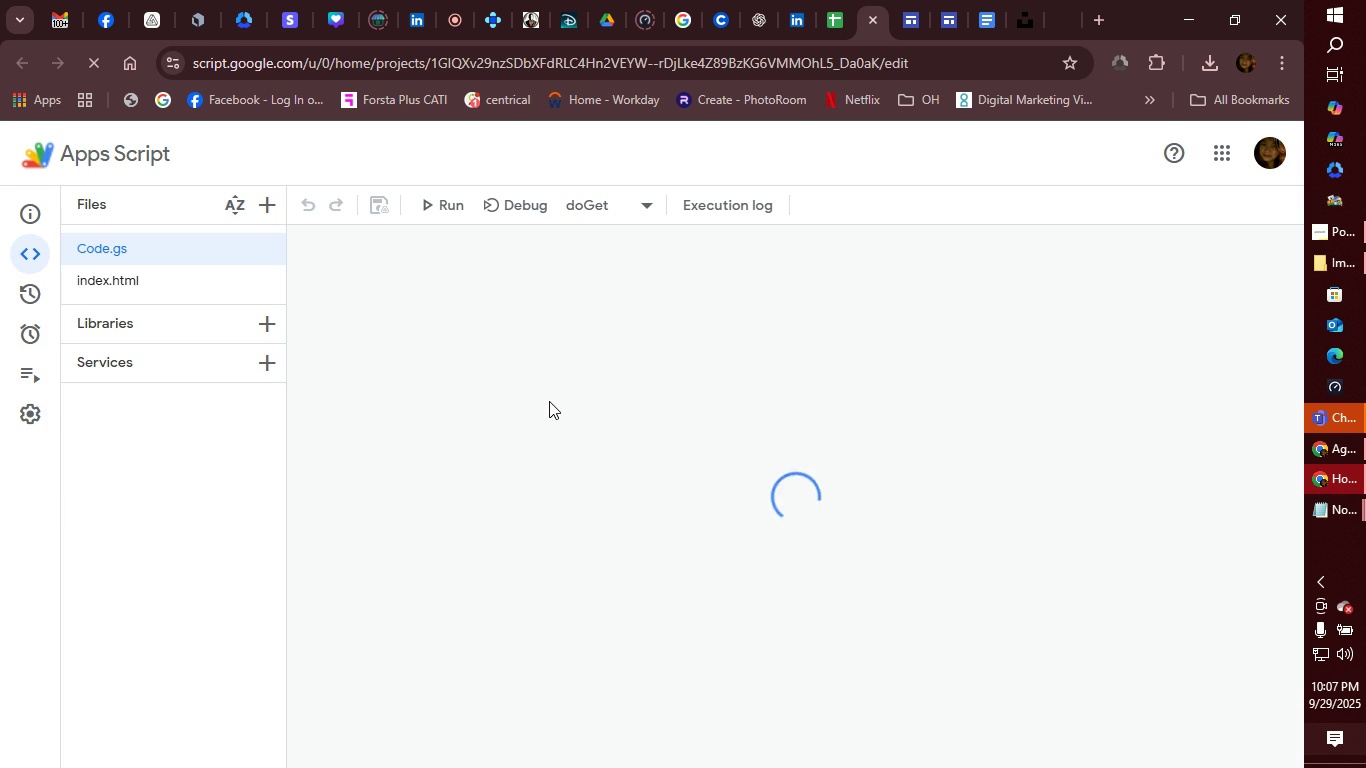 
wait(8.28)
 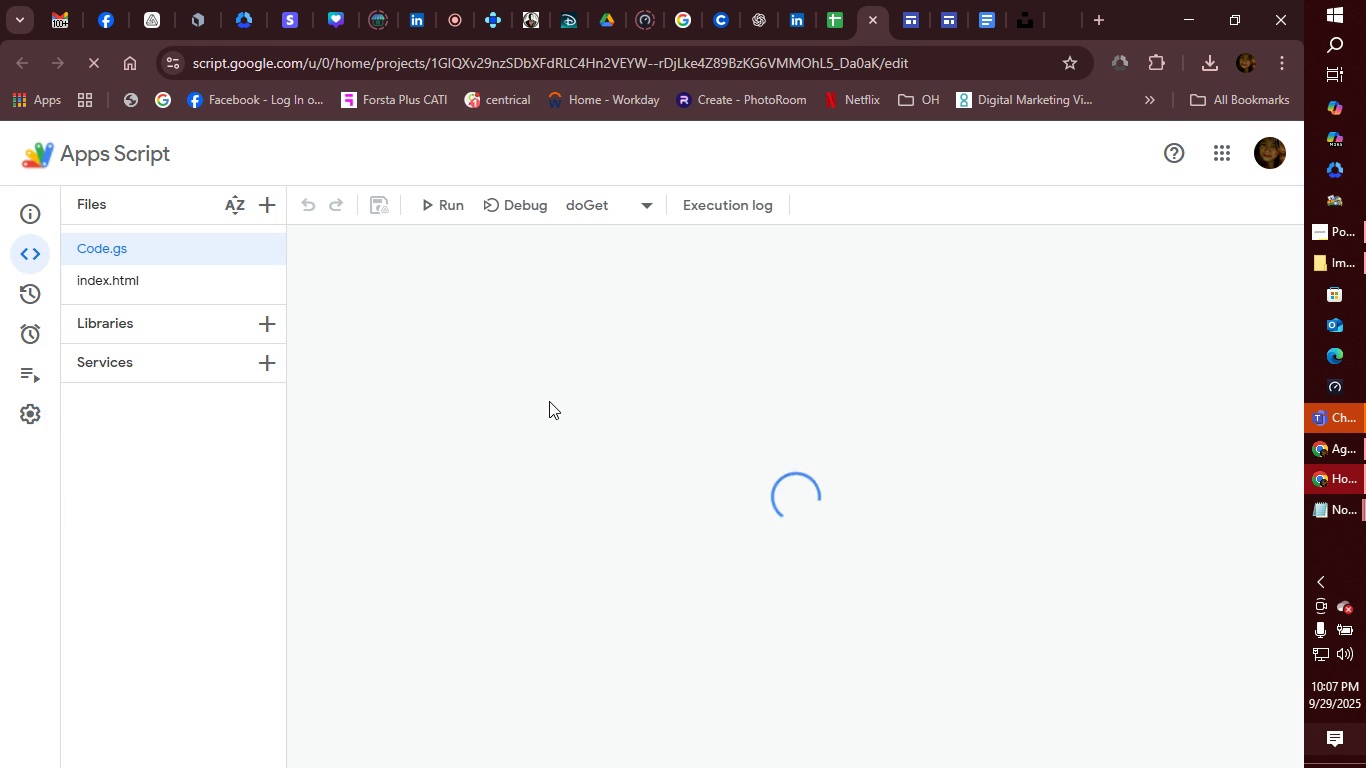 
left_click([447, 201])
 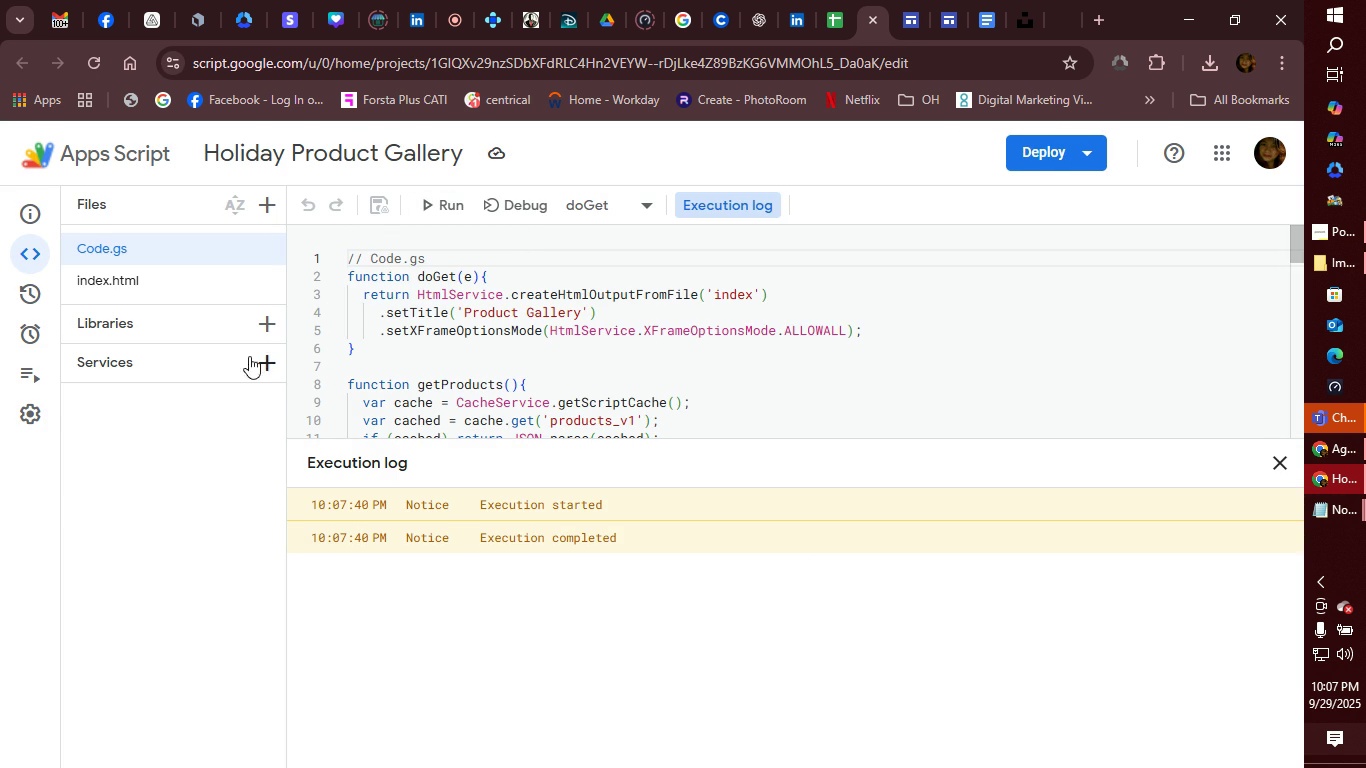 
left_click([129, 277])
 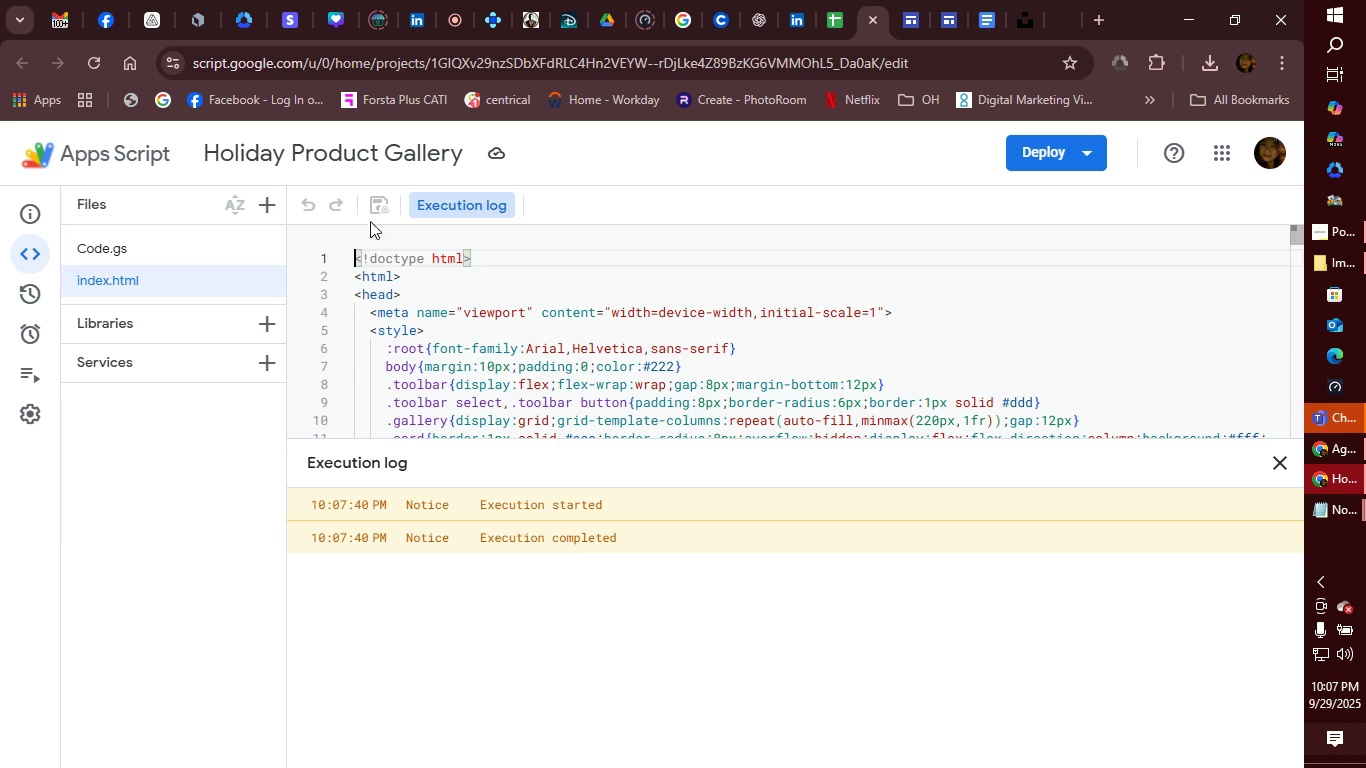 
left_click([441, 204])
 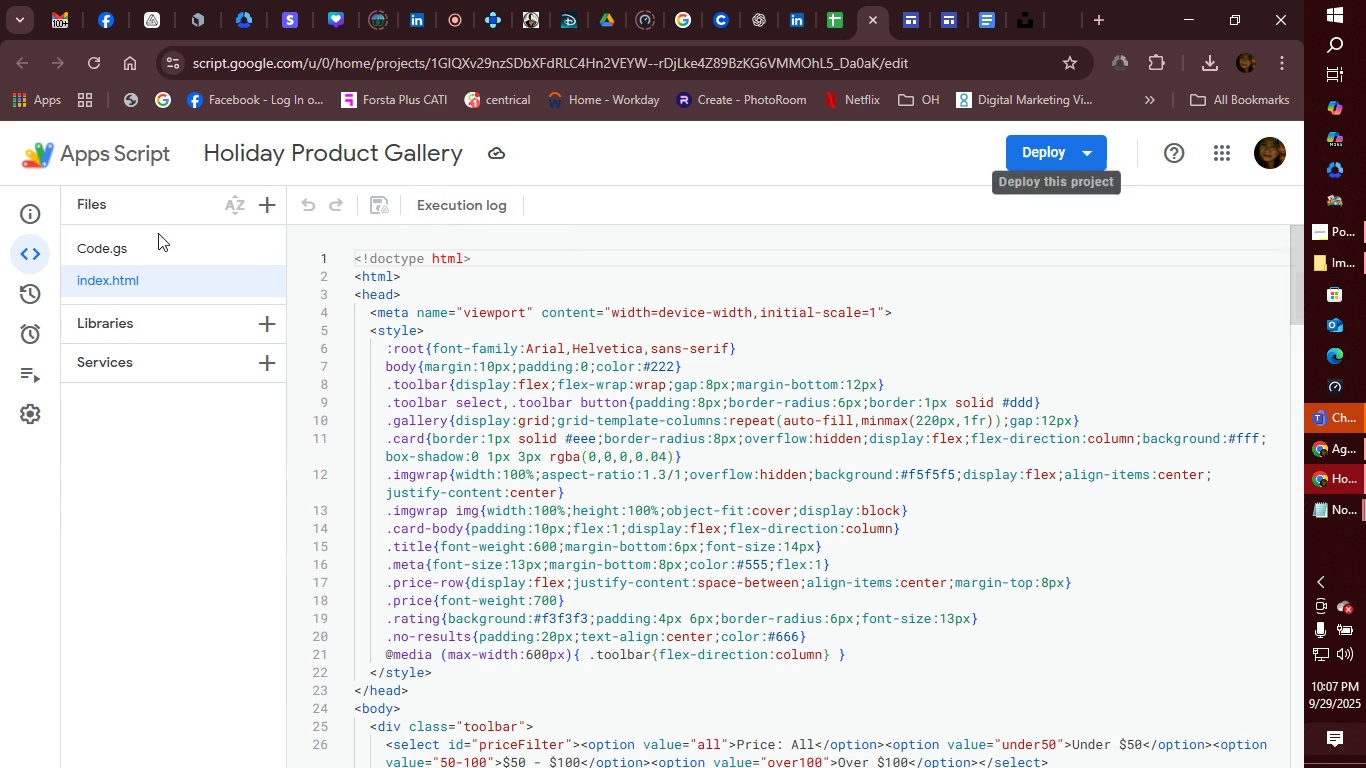 
left_click([117, 241])
 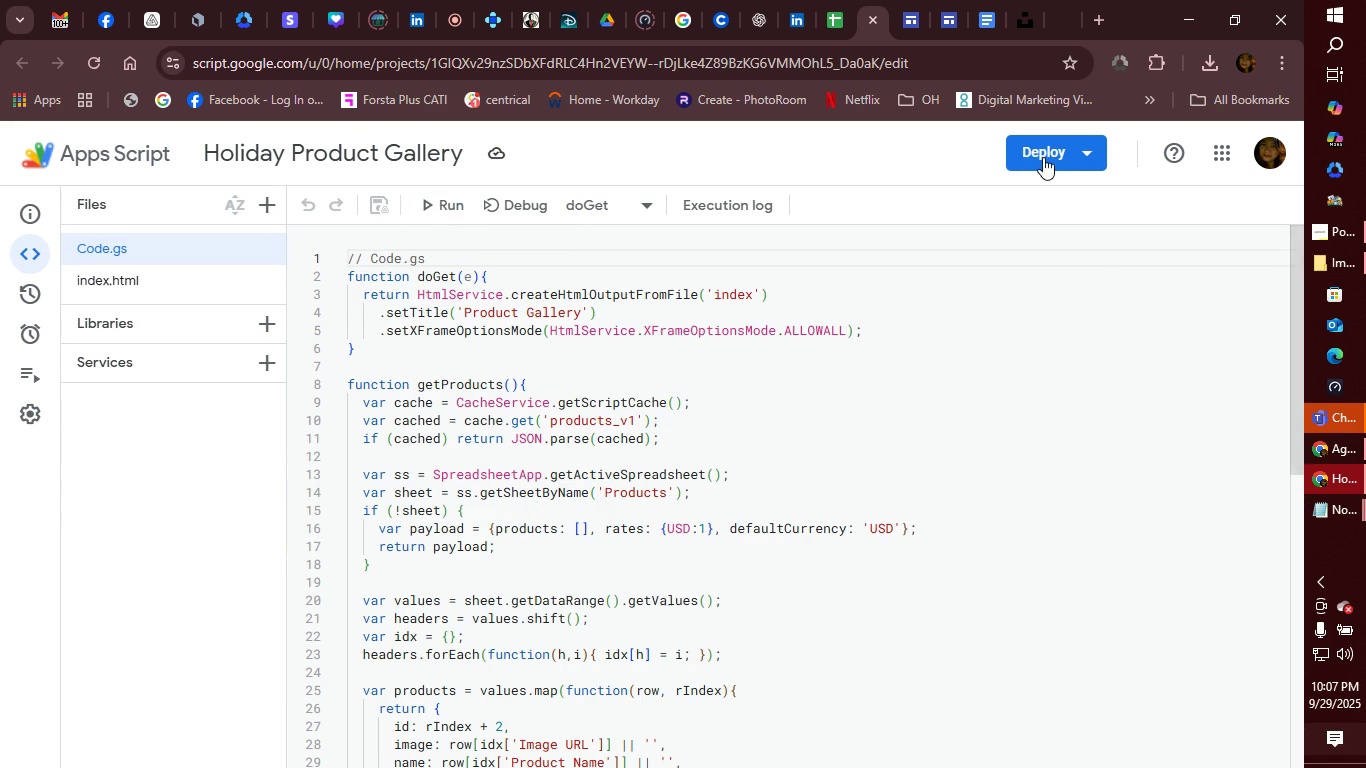 
left_click([1043, 157])
 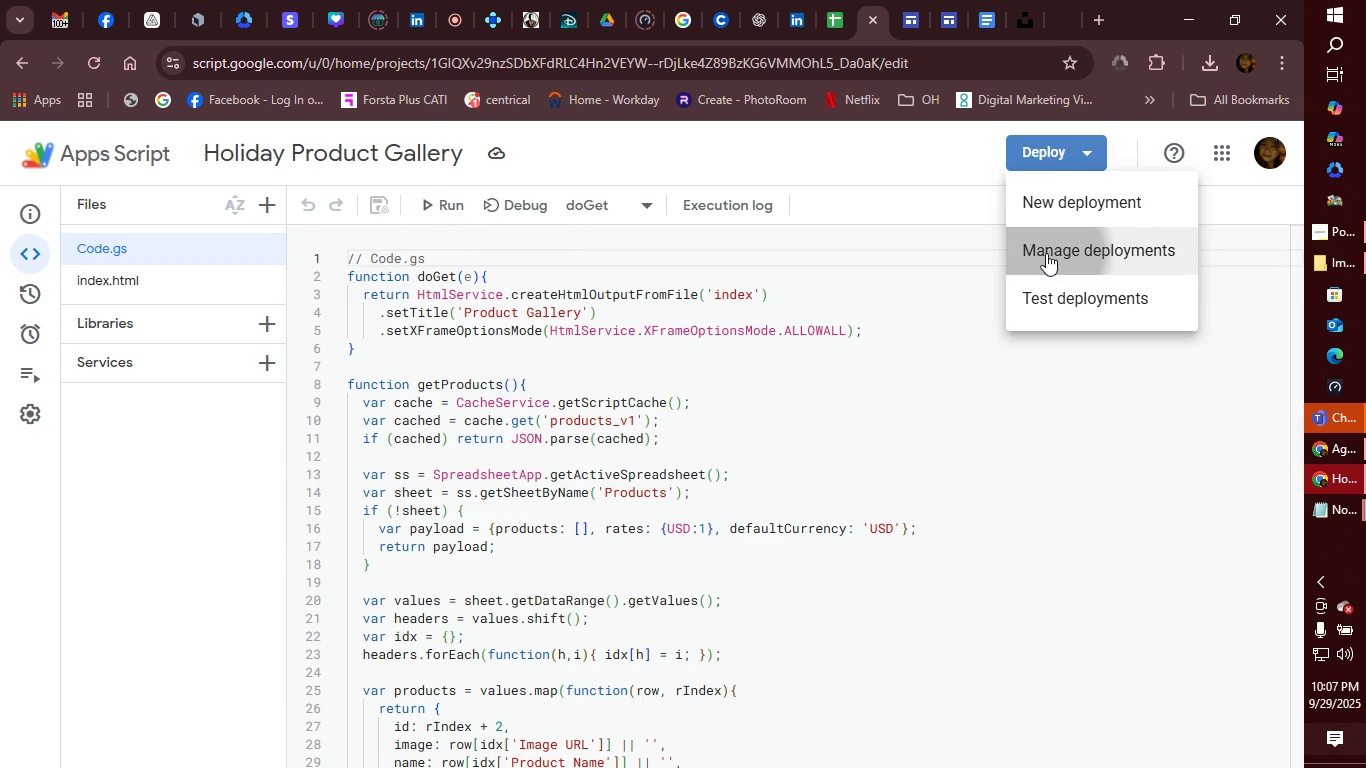 
left_click([1046, 253])
 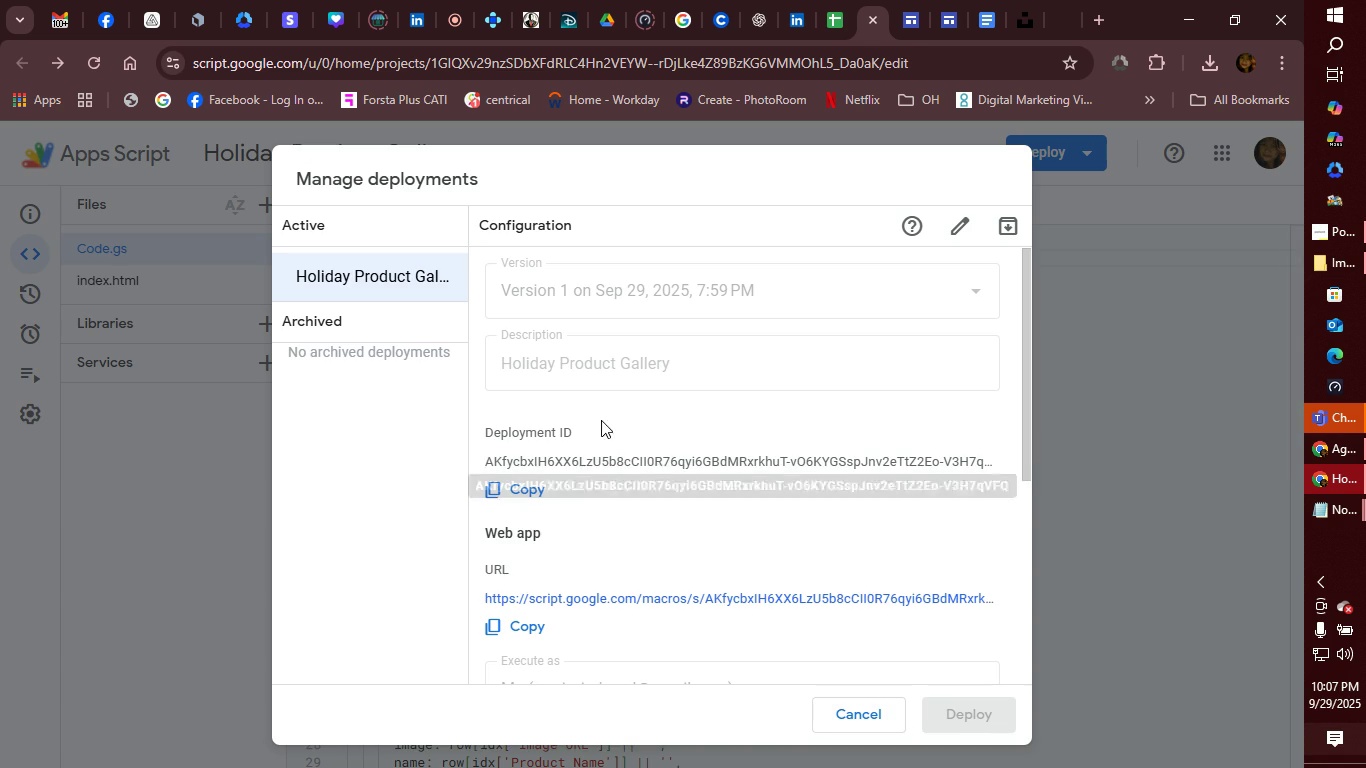 
left_click([910, 275])
 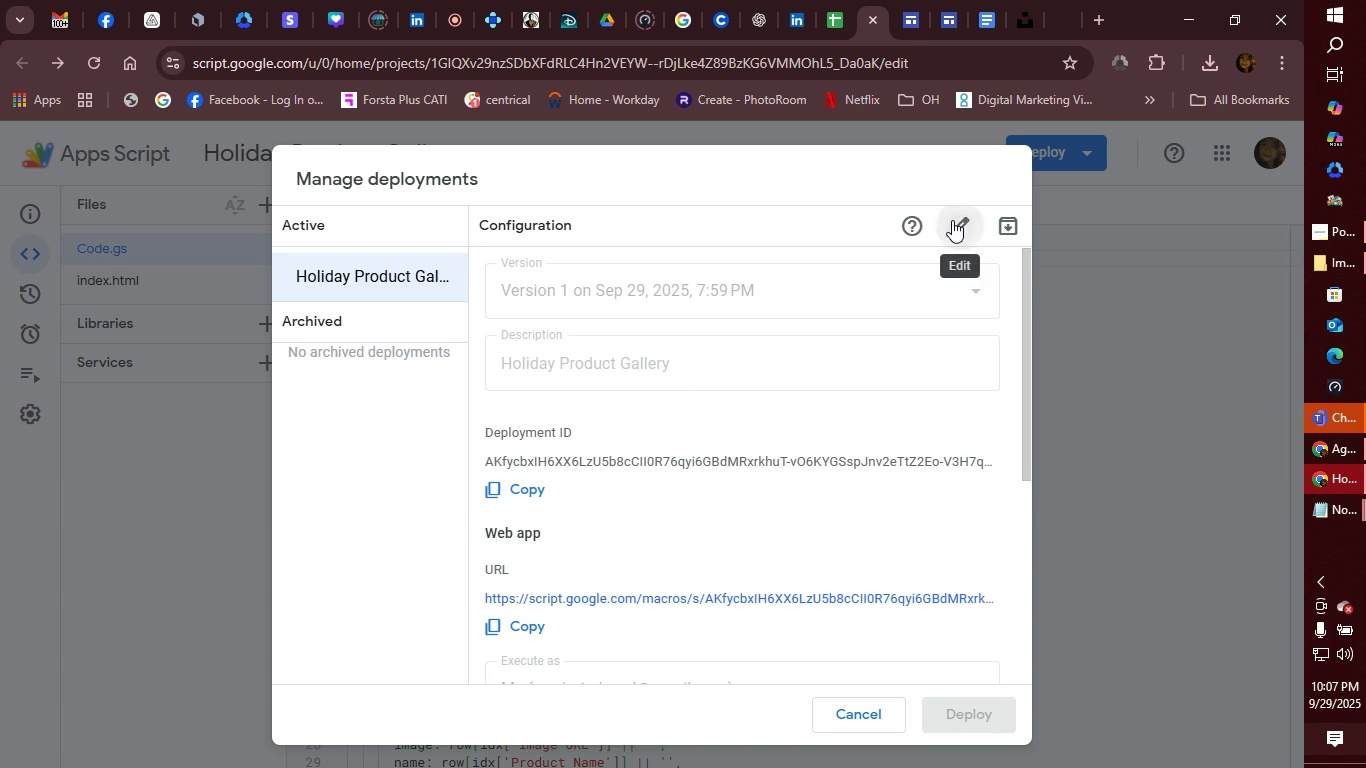 
left_click([952, 220])
 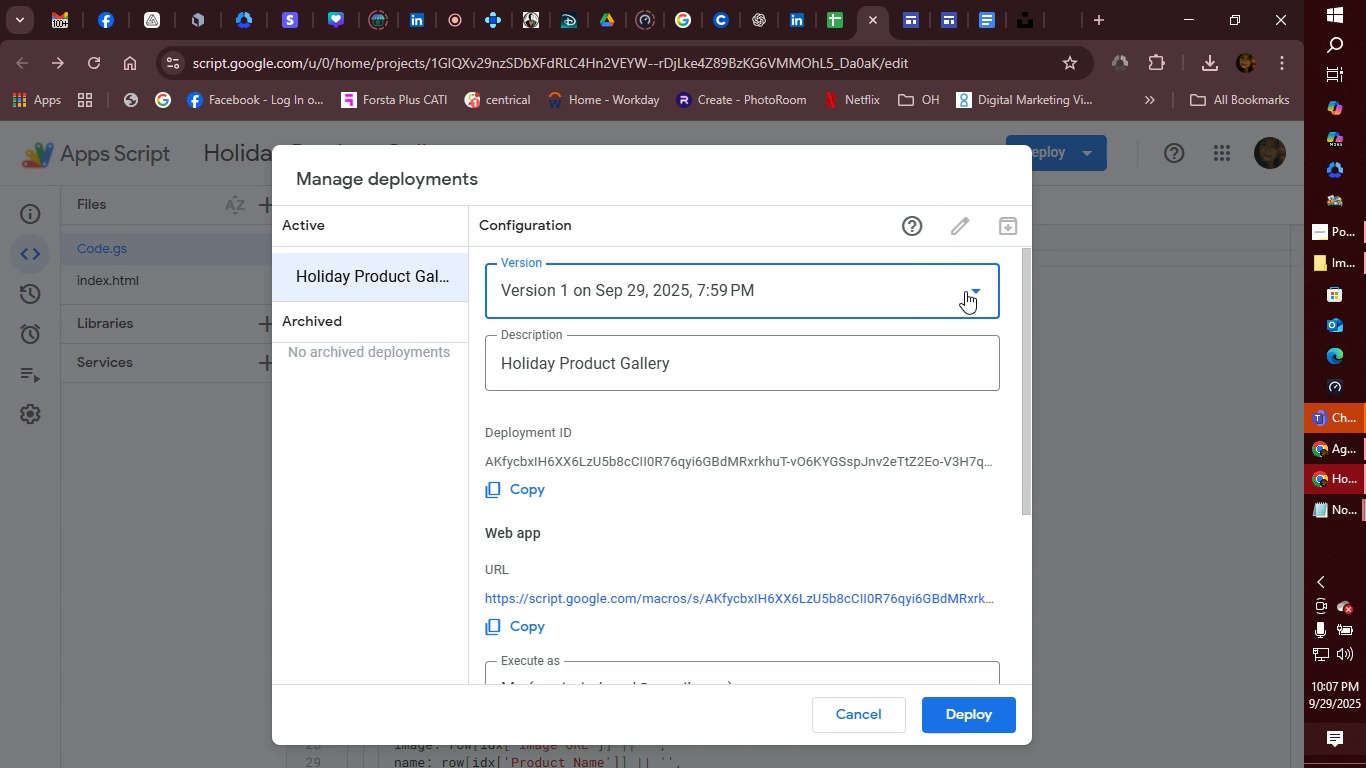 
left_click([966, 291])
 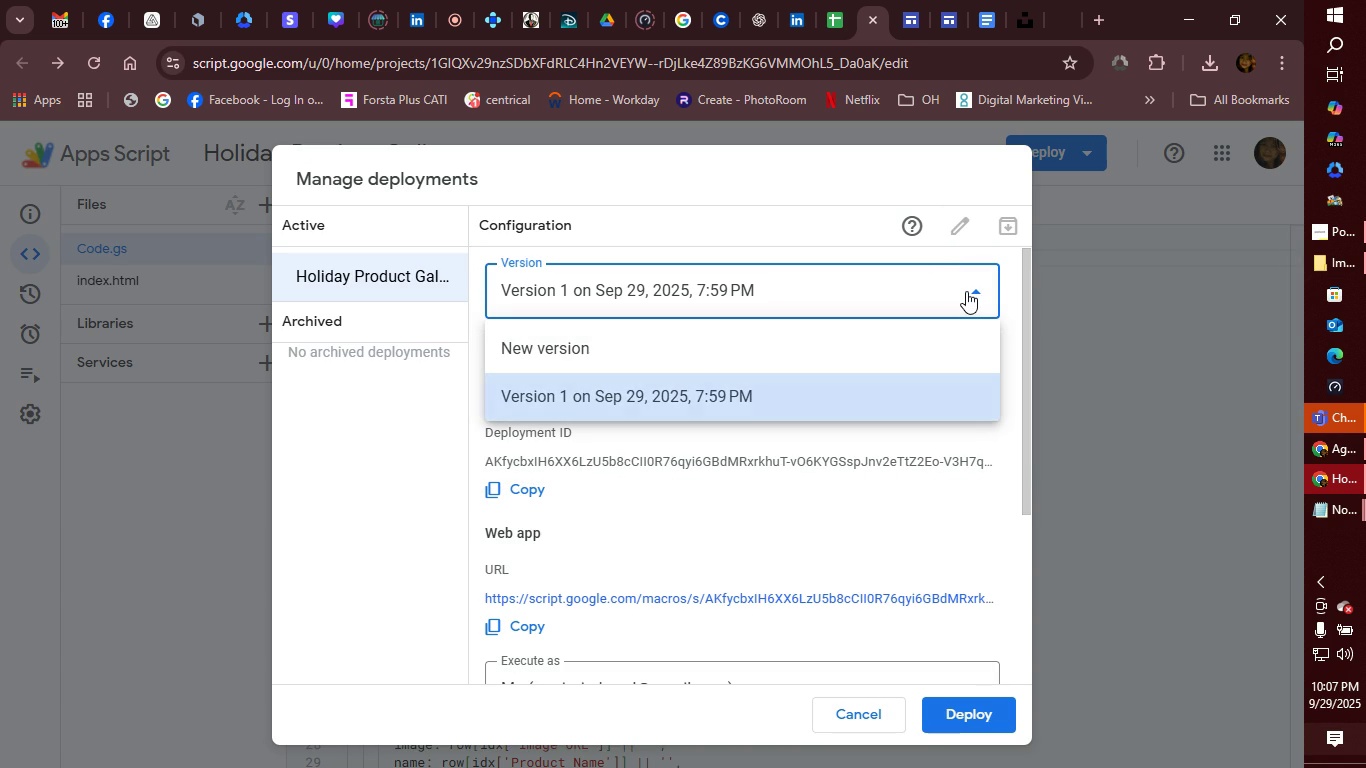 
left_click([966, 291])